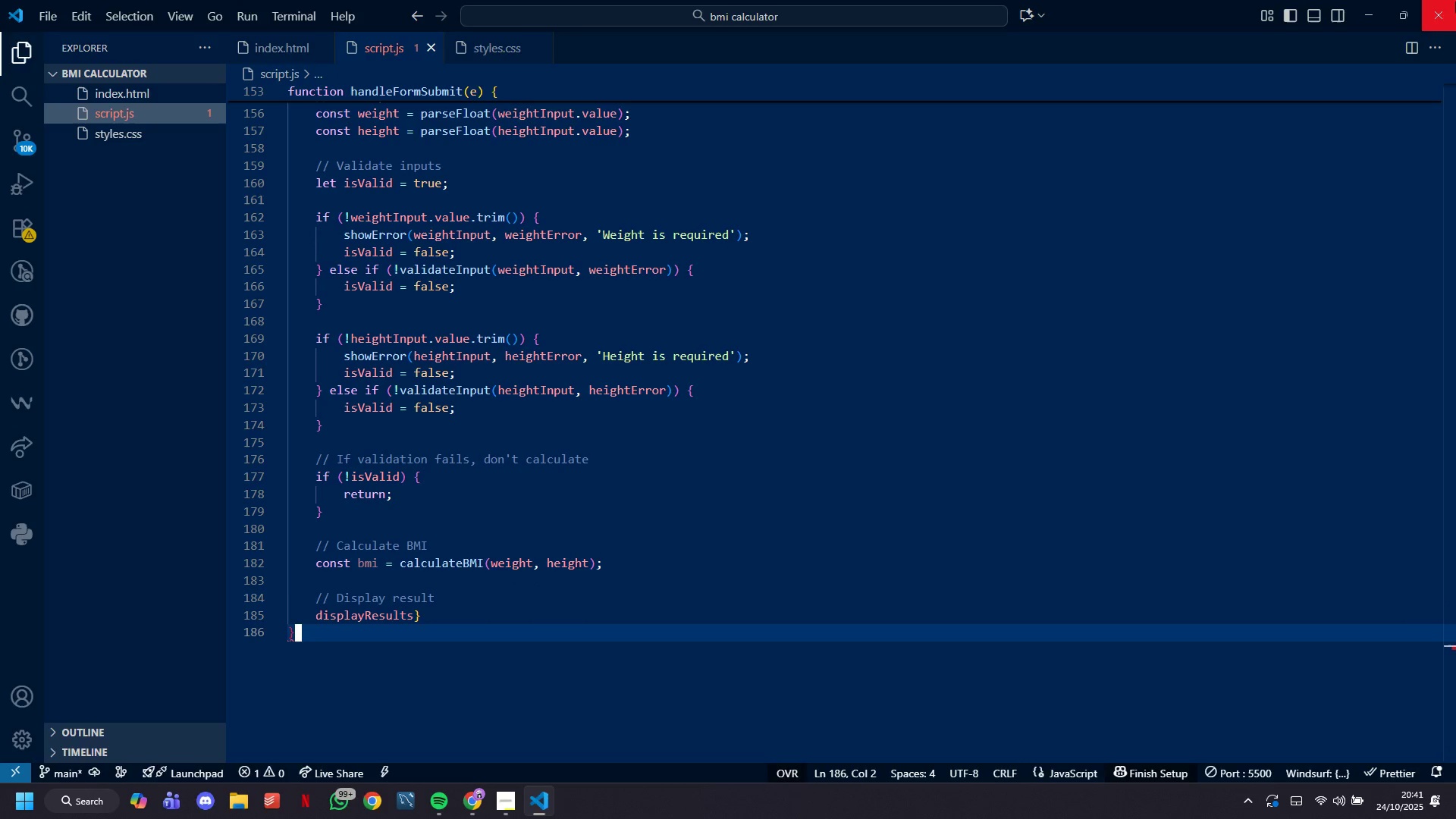 
key(ArrowLeft)
 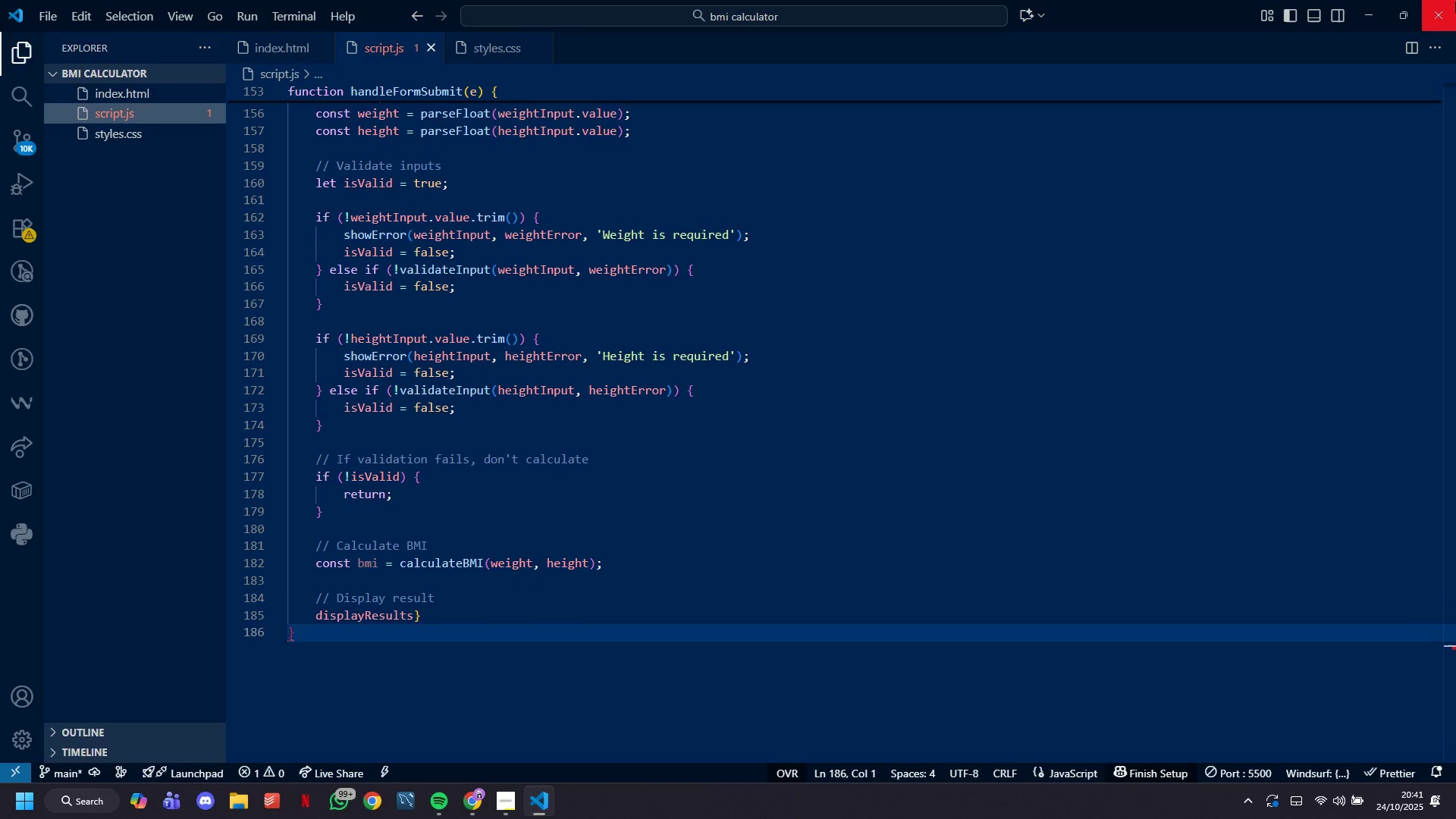 
key(ArrowLeft)
 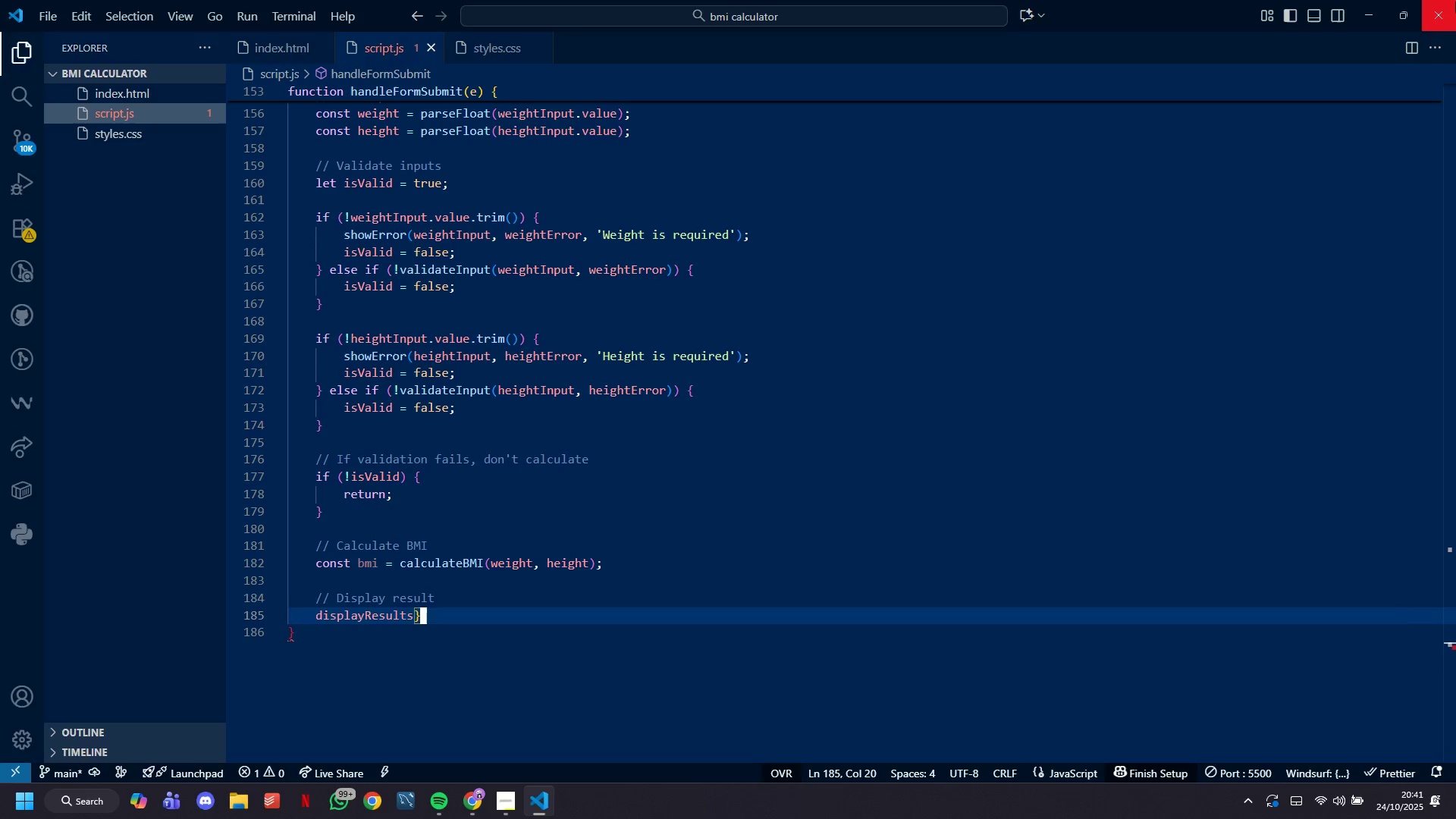 
key(ArrowLeft)
 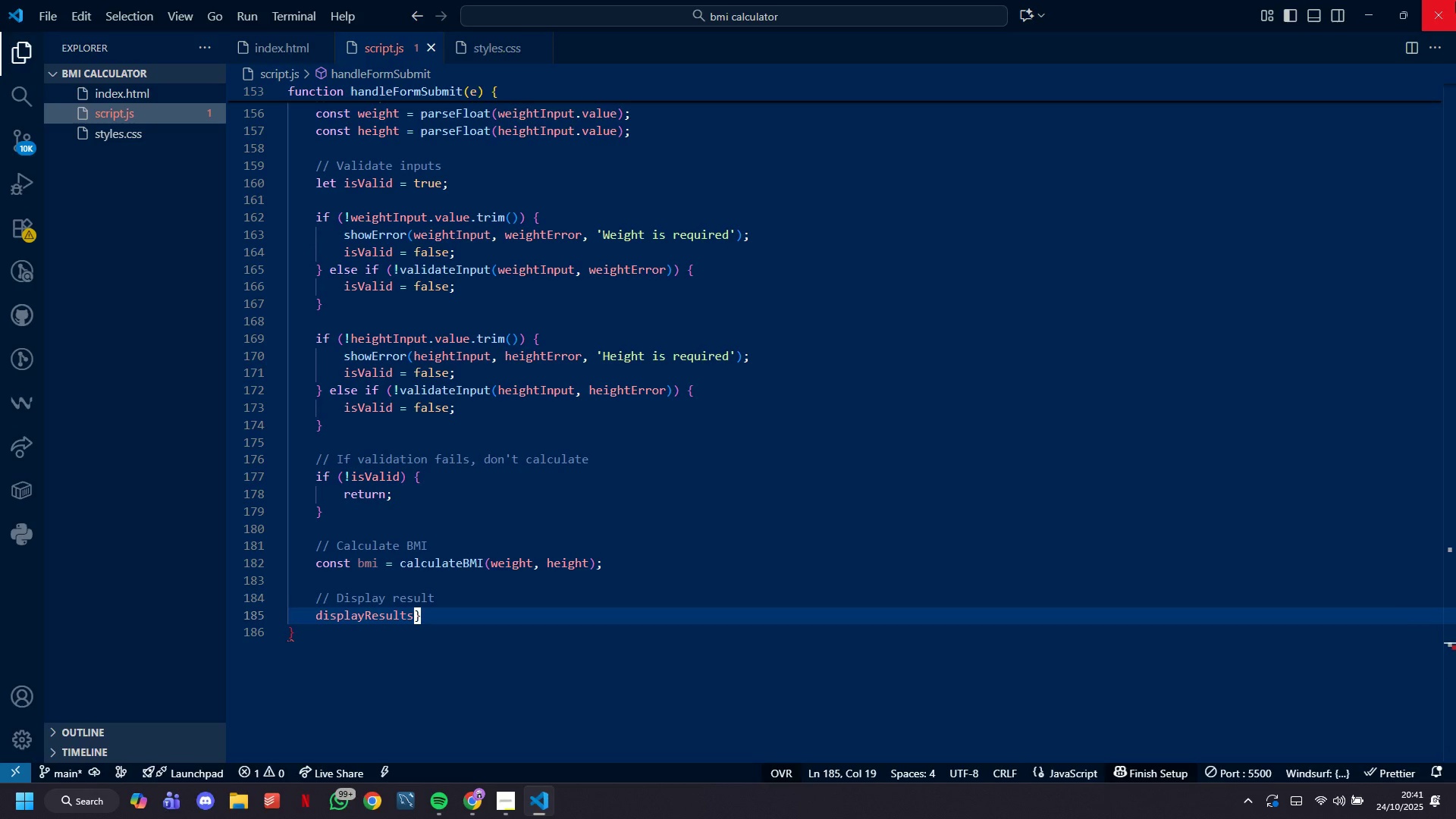 
key(ArrowRight)
 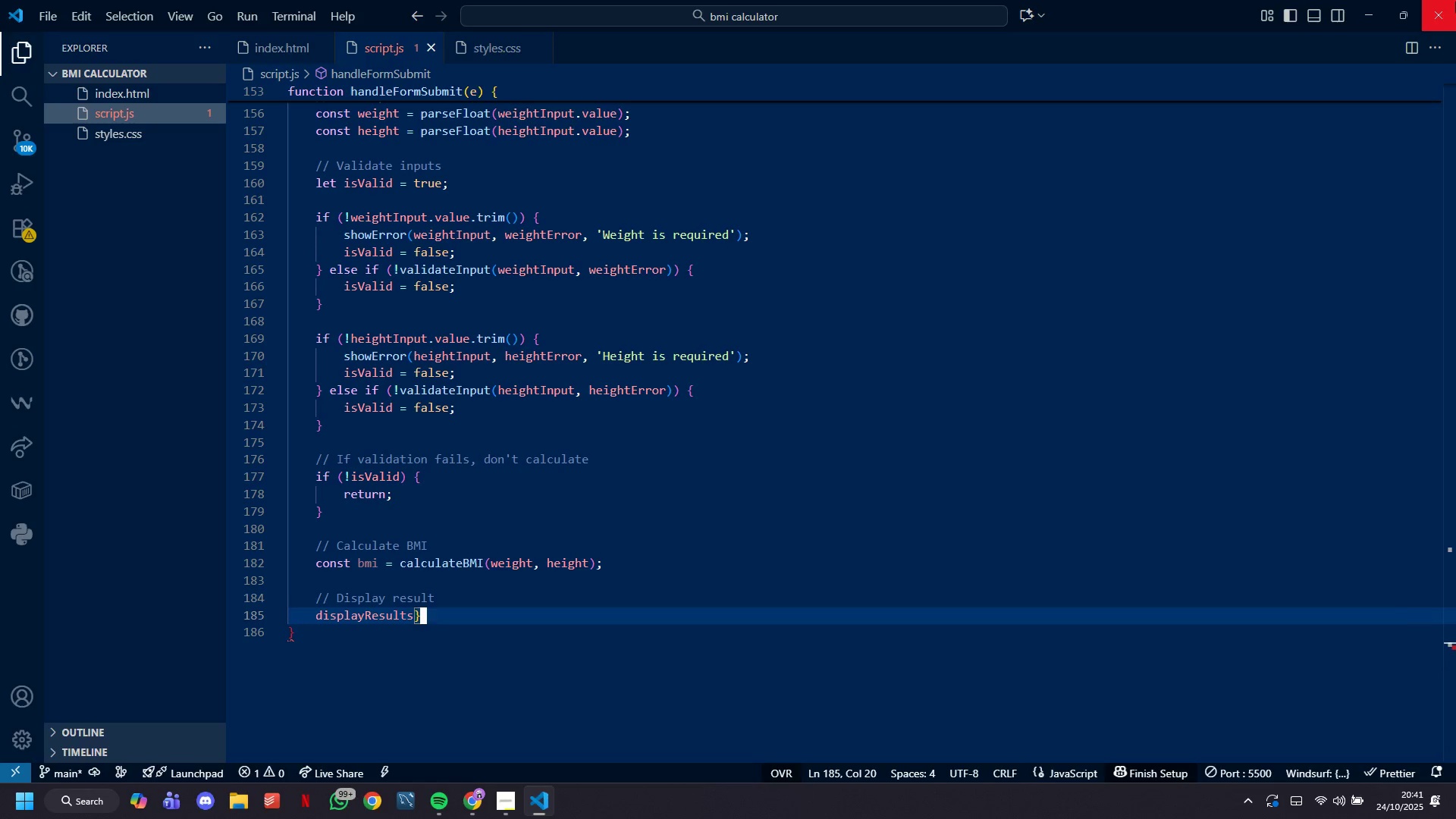 
key(Backspace)
type((Bmi)
key(Tab)
key(Tab)
 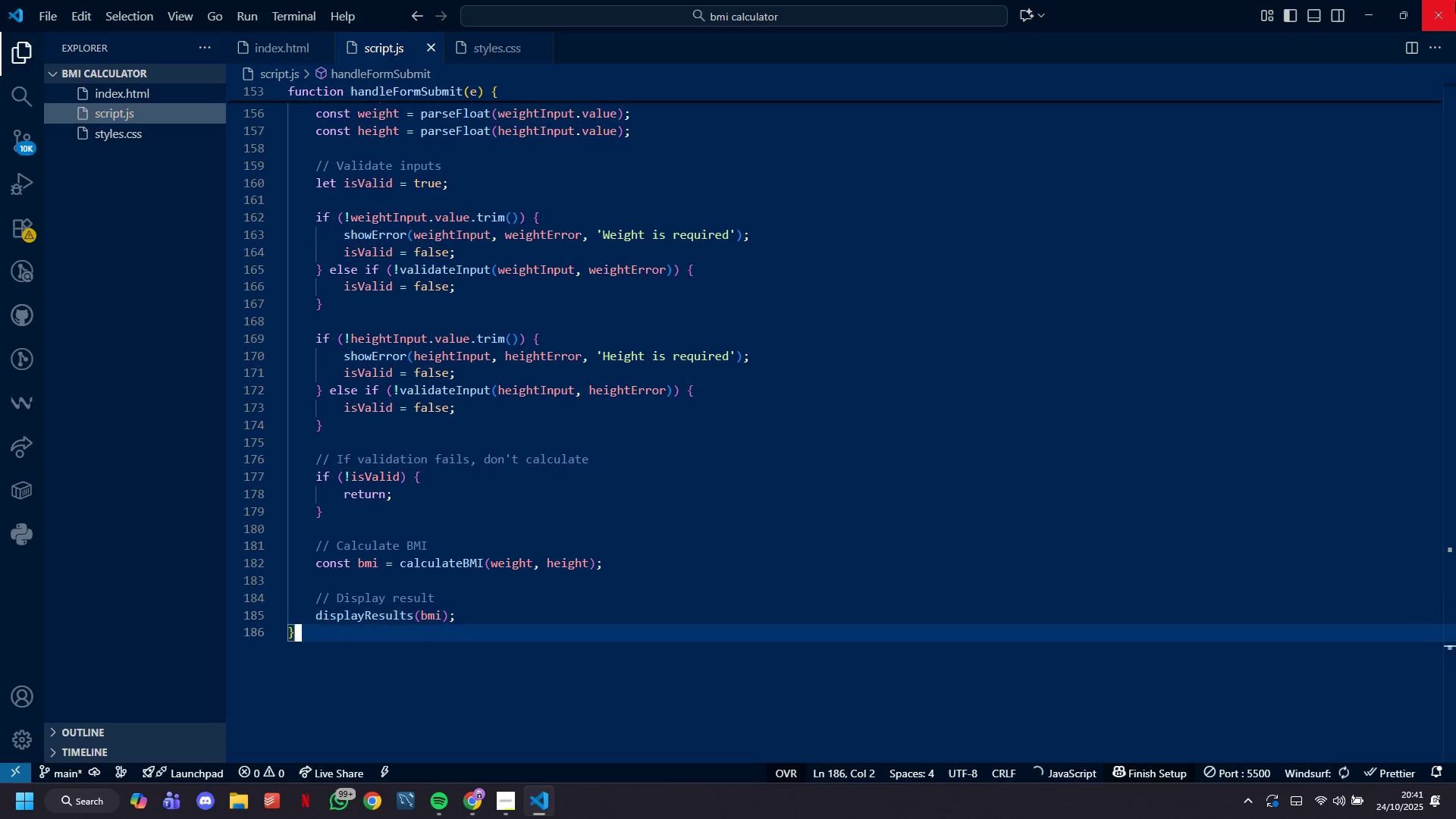 
 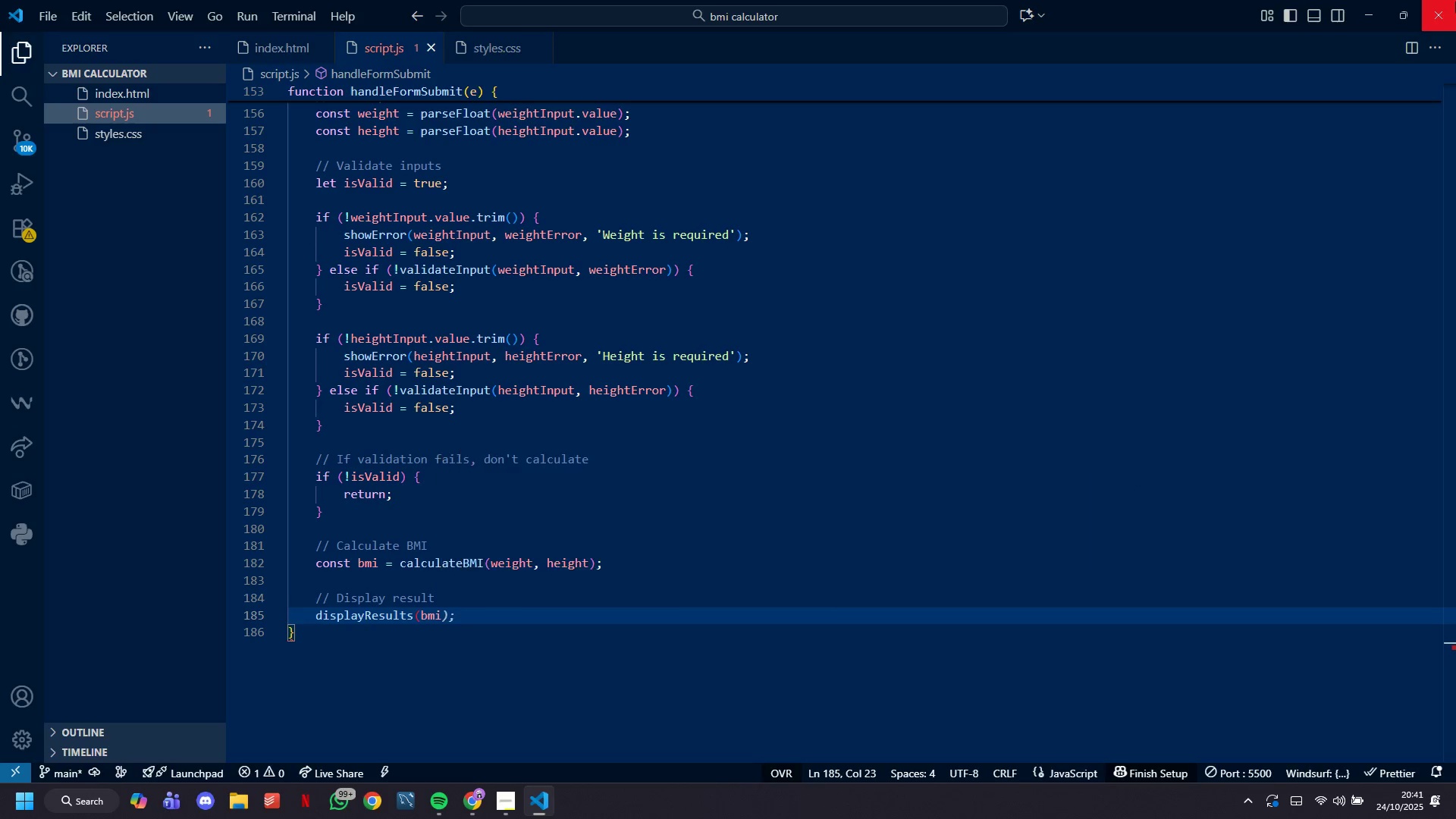 
key(ArrowDown)
 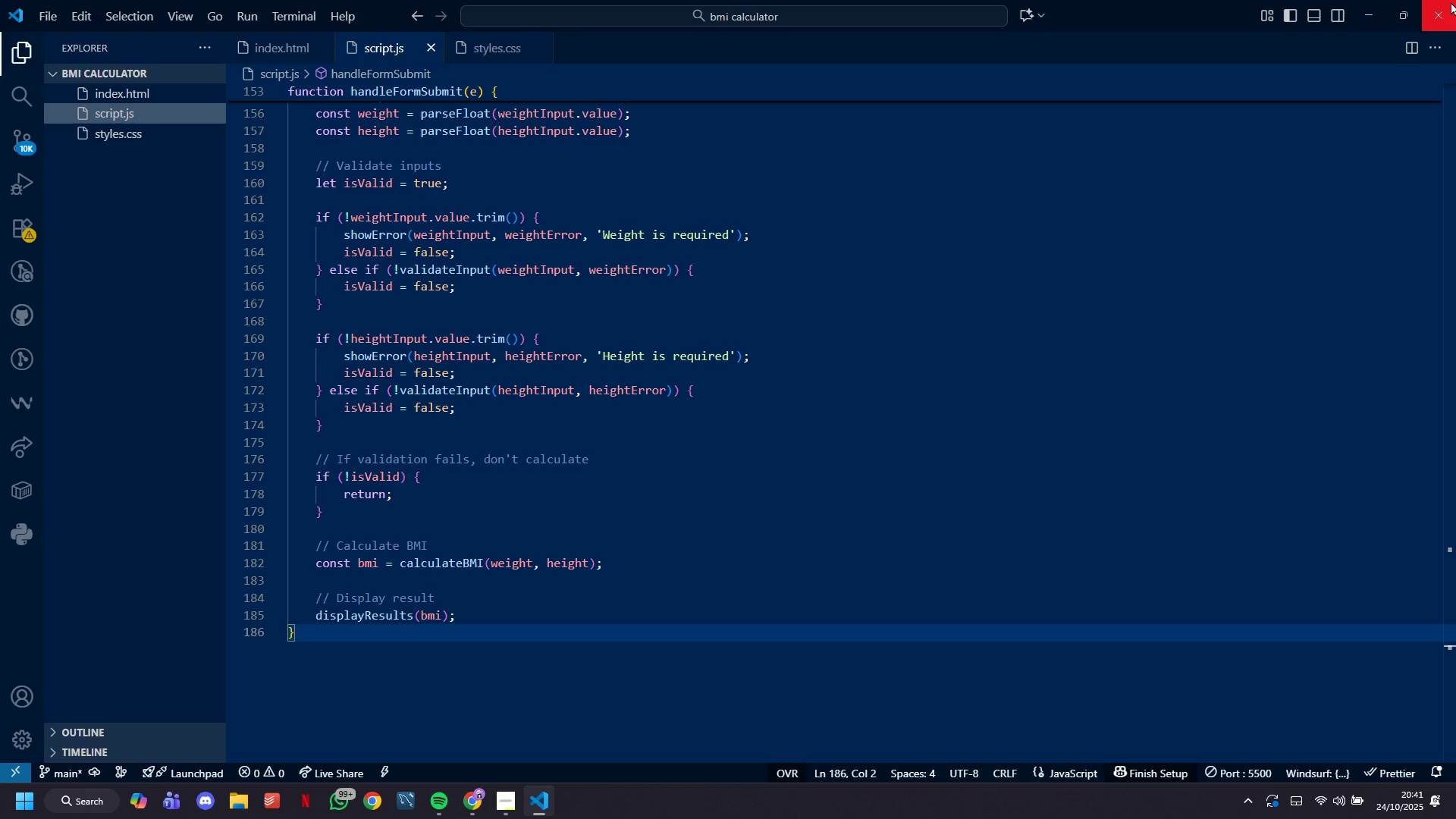 
wait(12.89)
 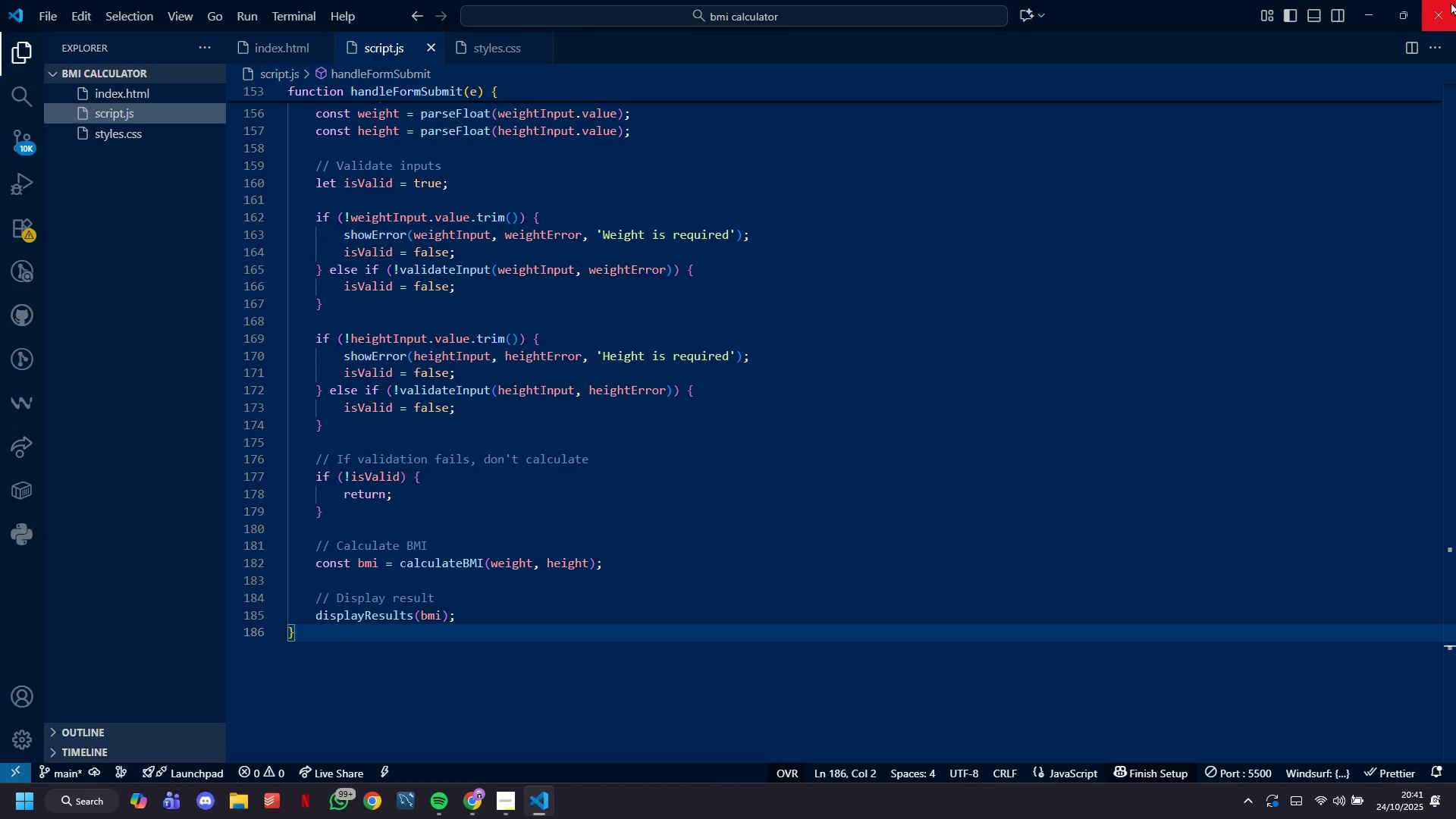 
key(Control+S)